 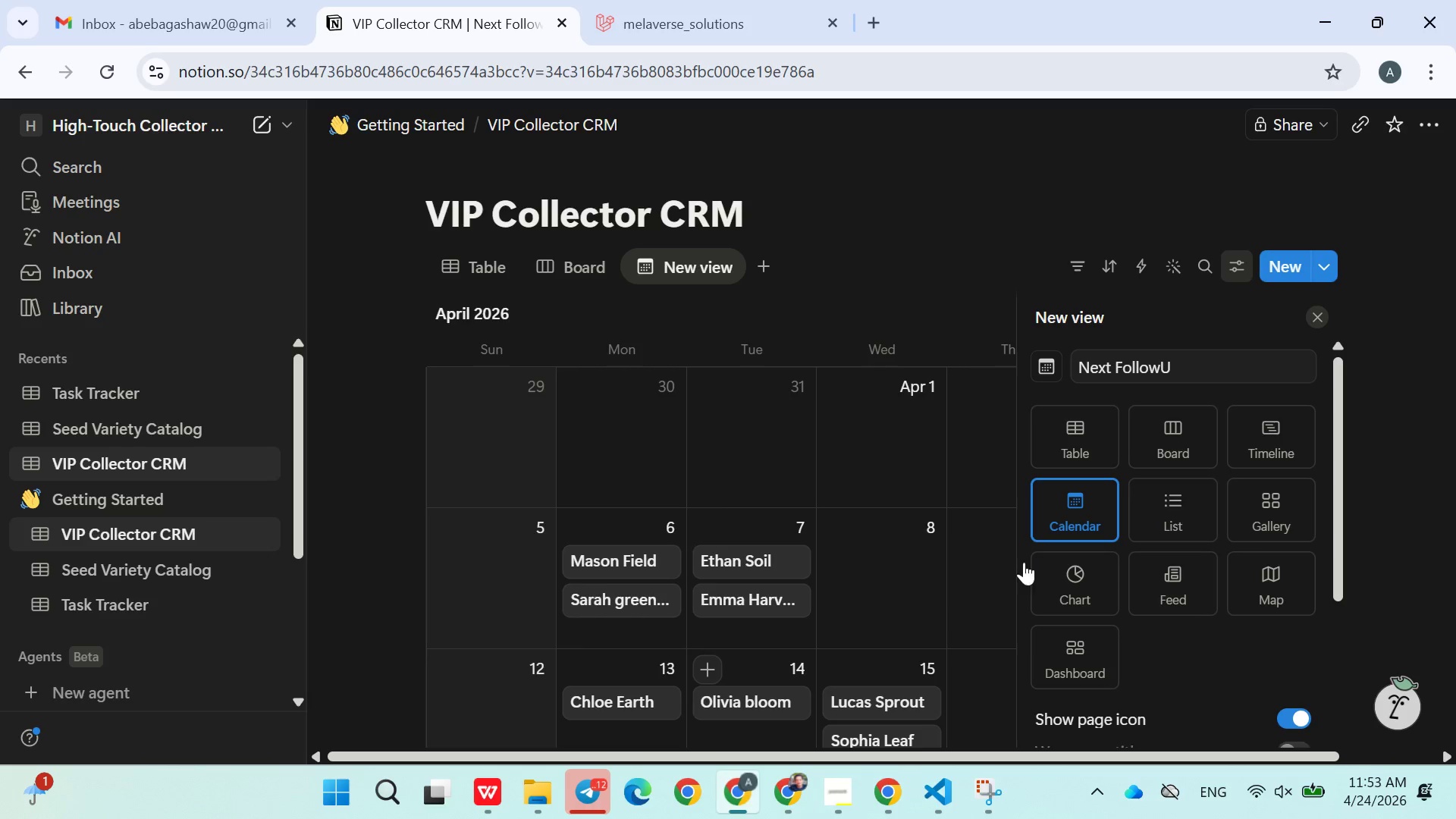 
left_click_drag(start_coordinate=[1185, 375], to_coordinate=[1026, 380])
 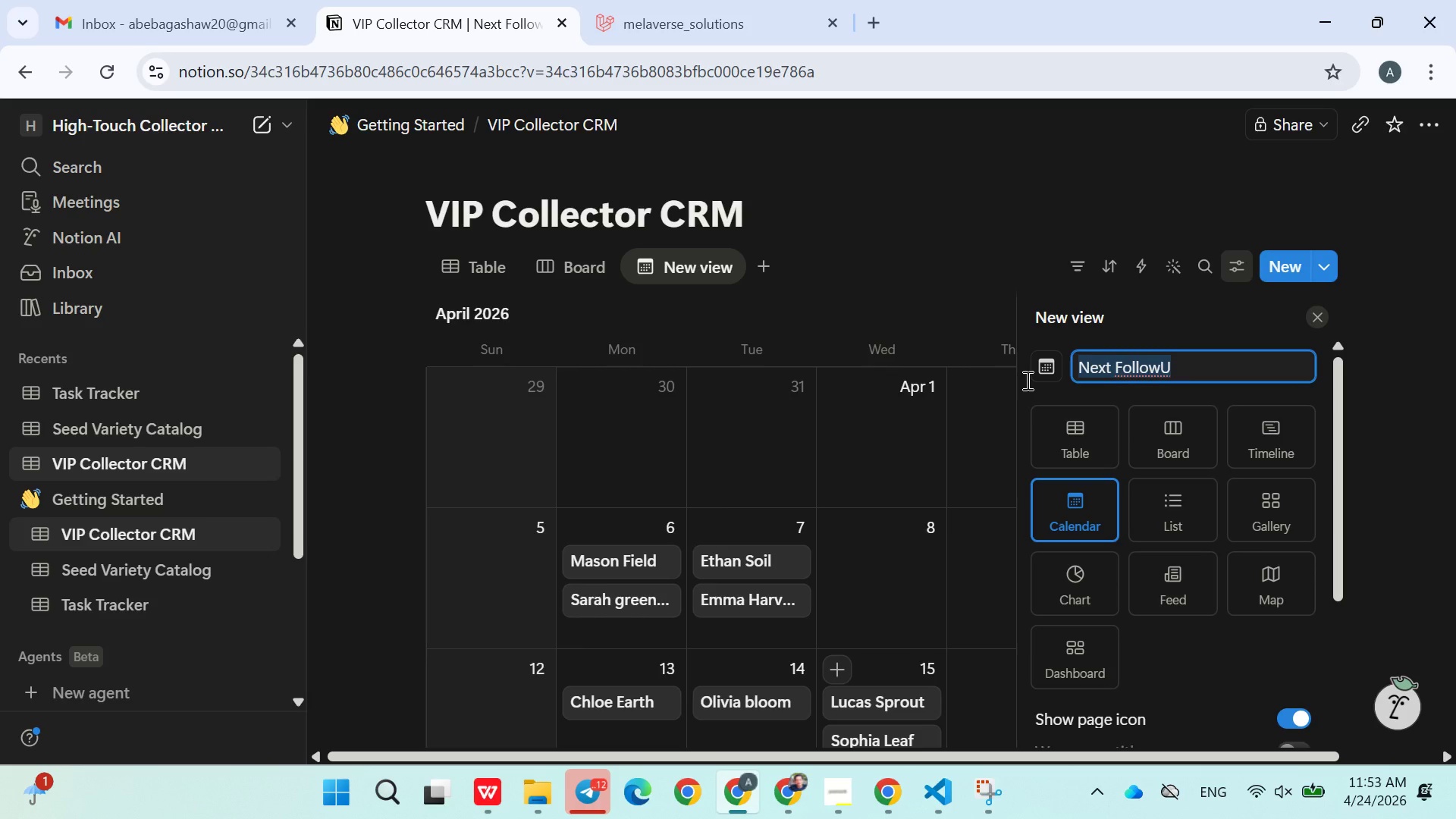 
key(Control+V)
 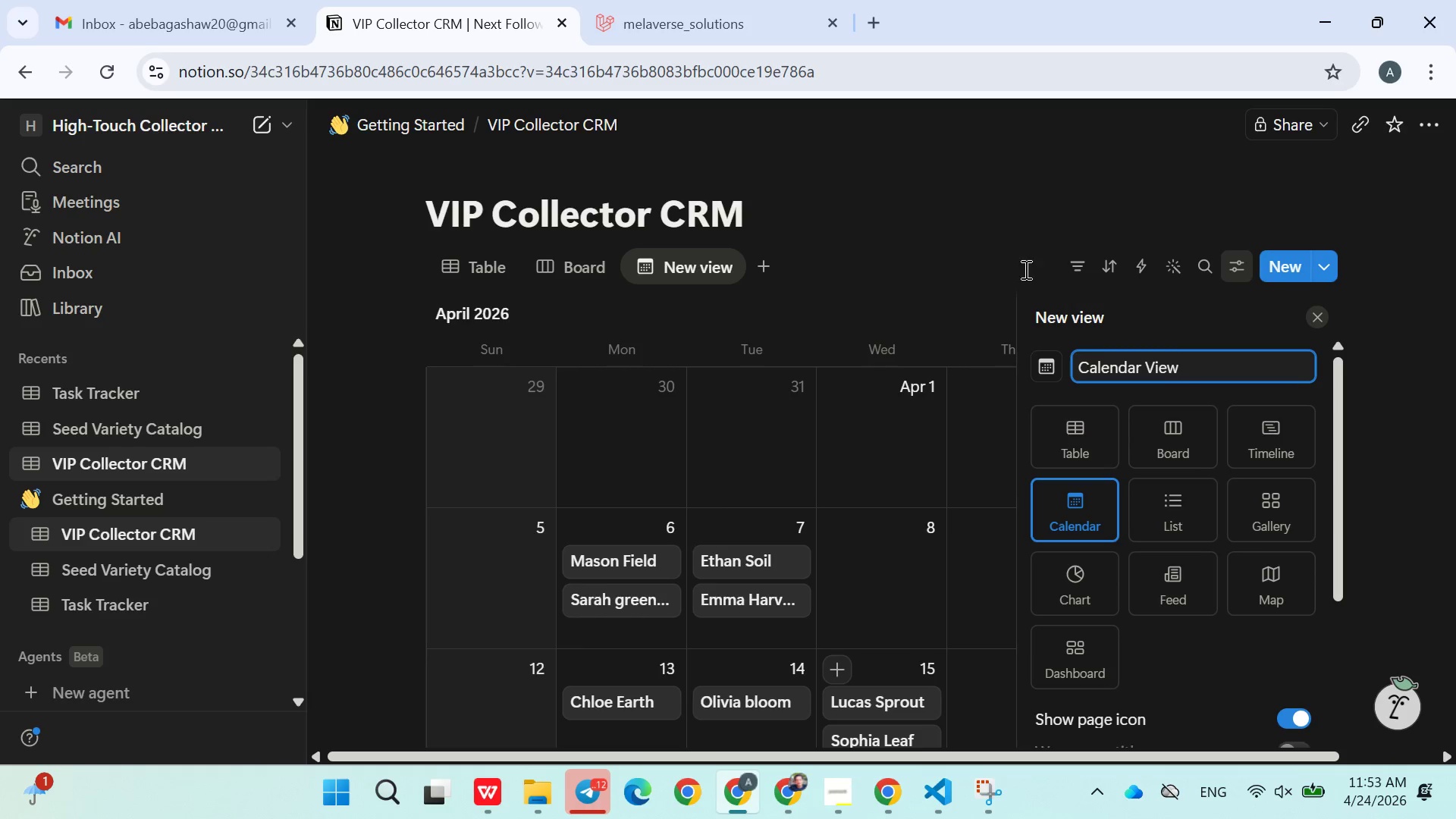 
left_click([993, 245])
 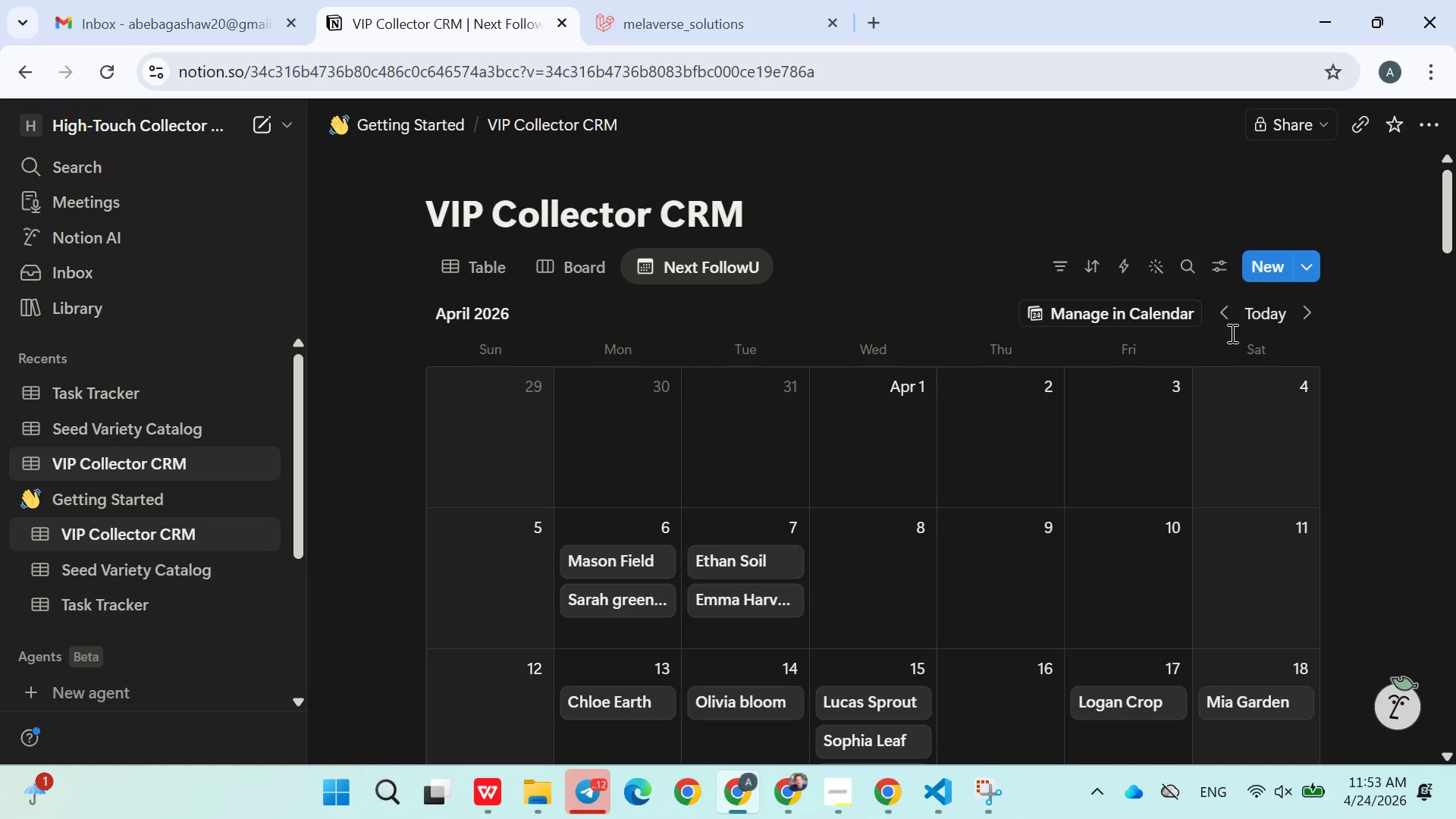 
left_click([1230, 270])
 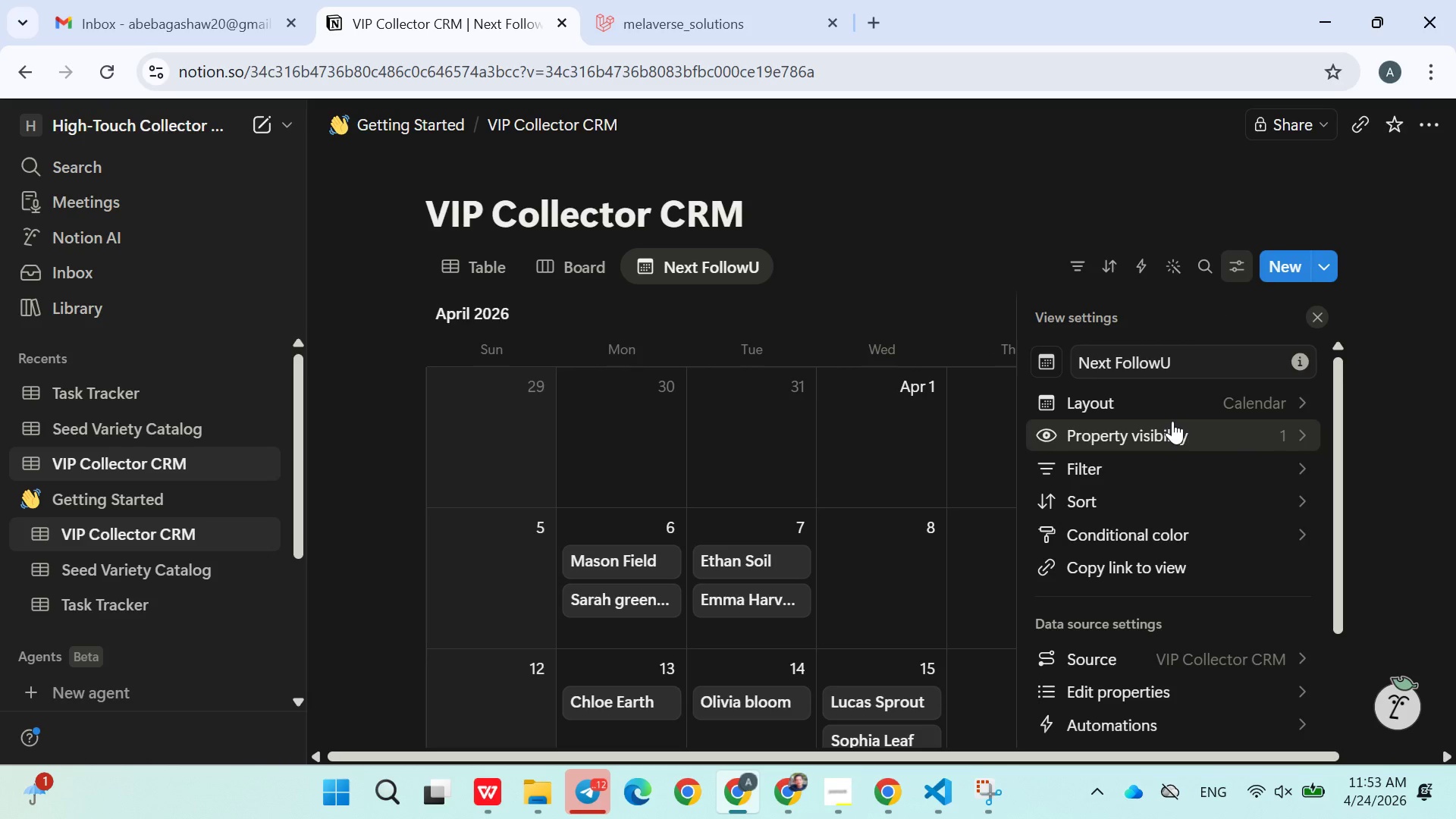 
left_click([1202, 409])
 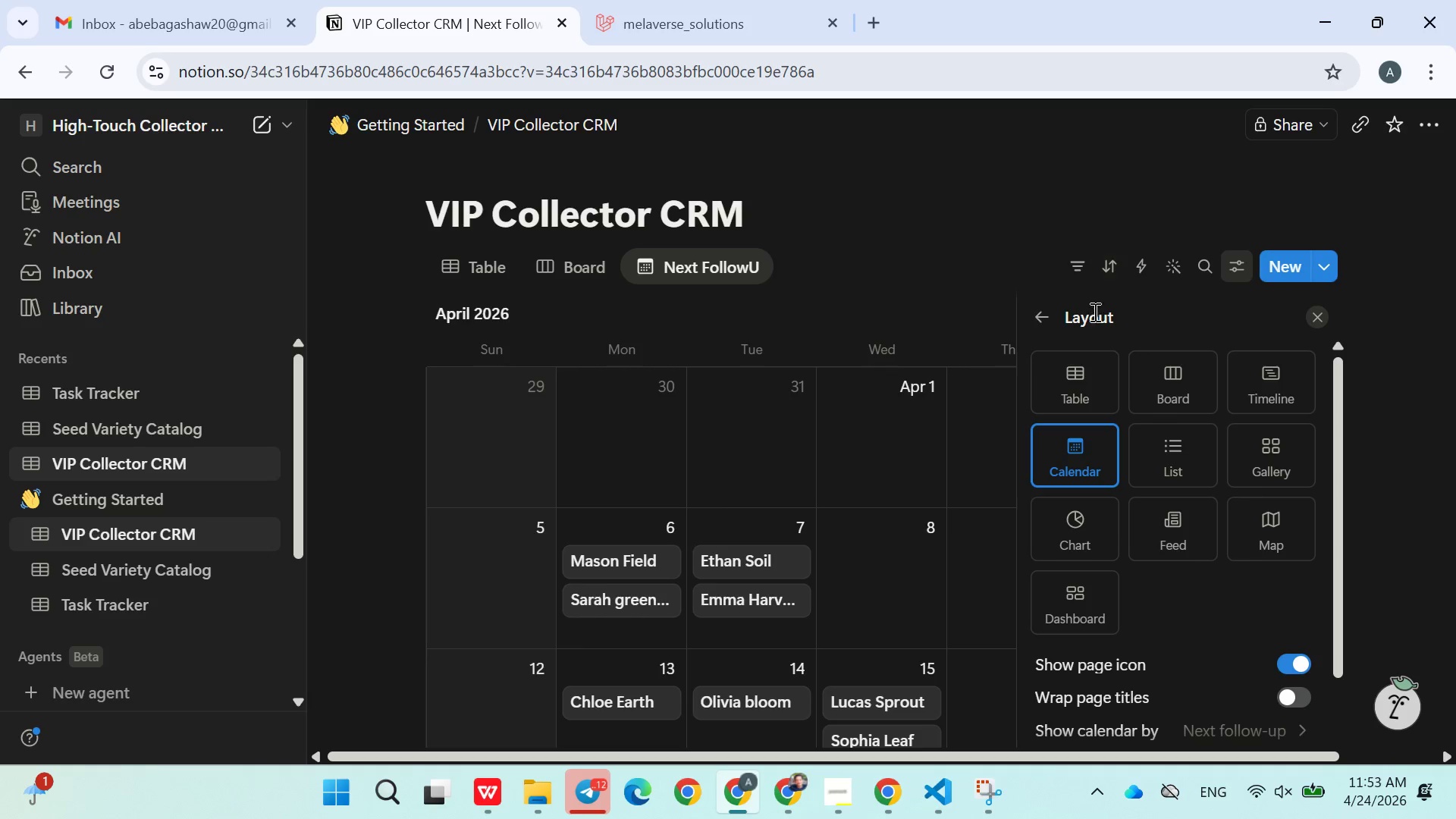 
left_click([1037, 331])
 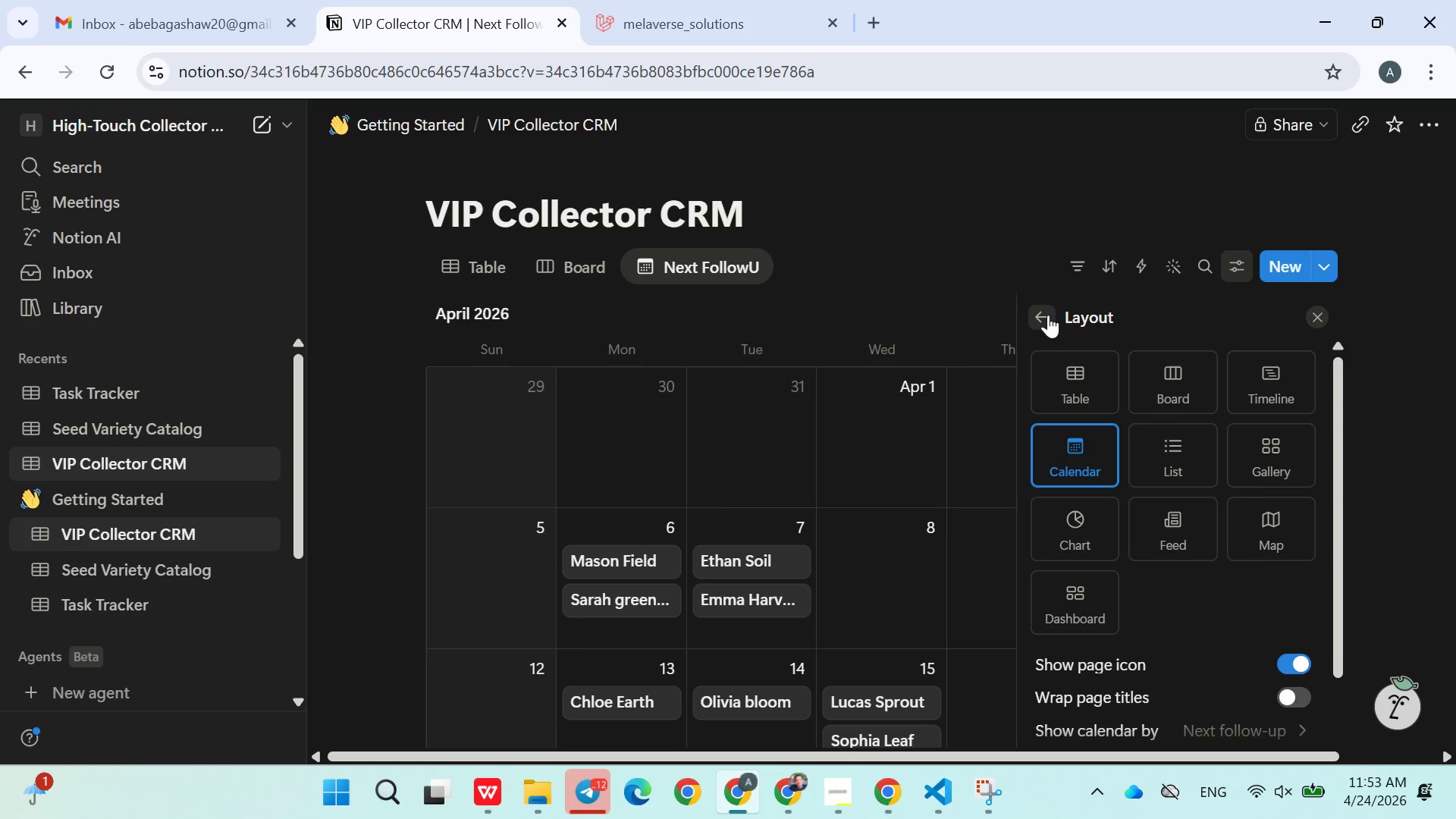 
left_click([1046, 315])
 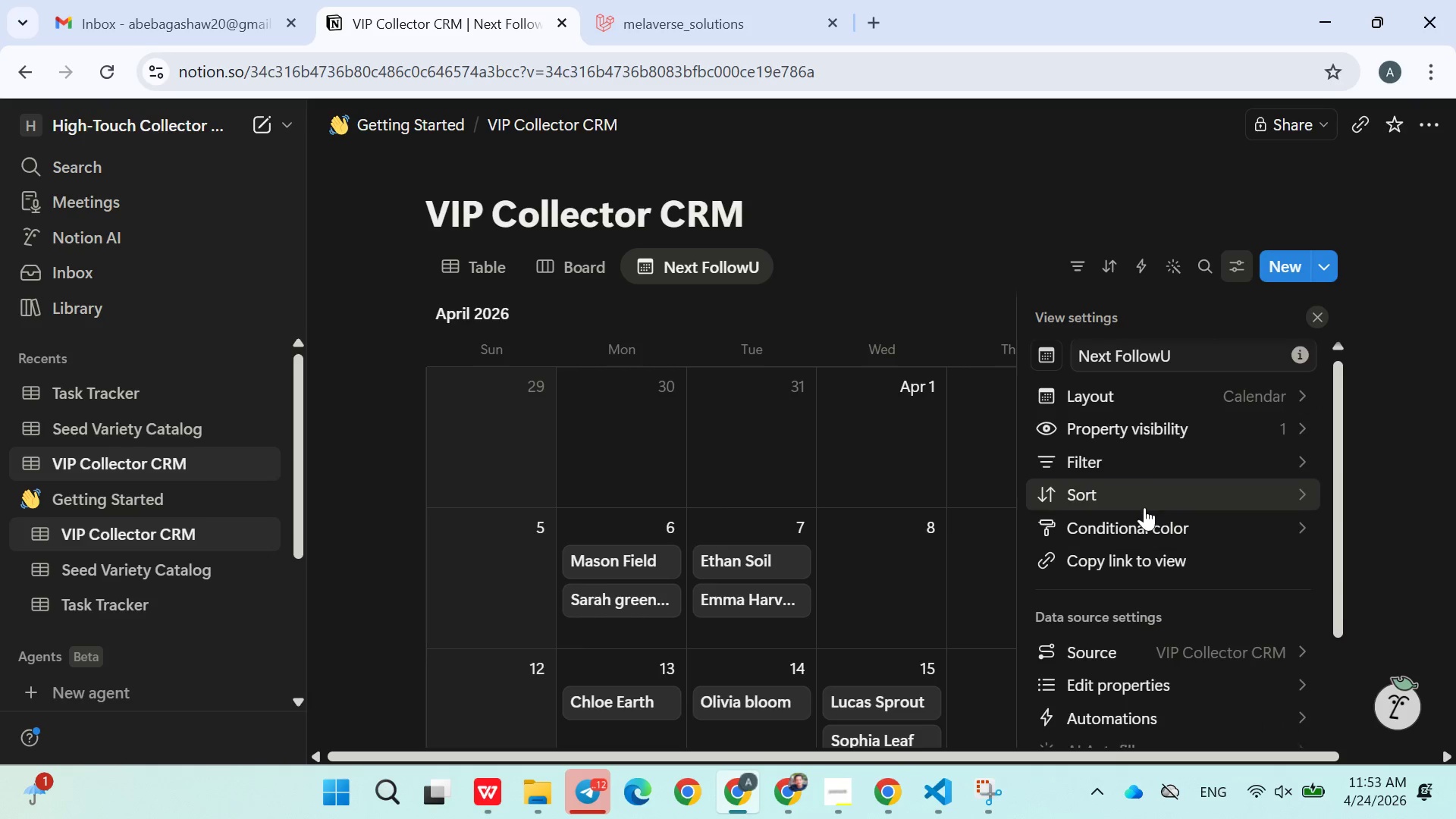 
left_click([1105, 468])
 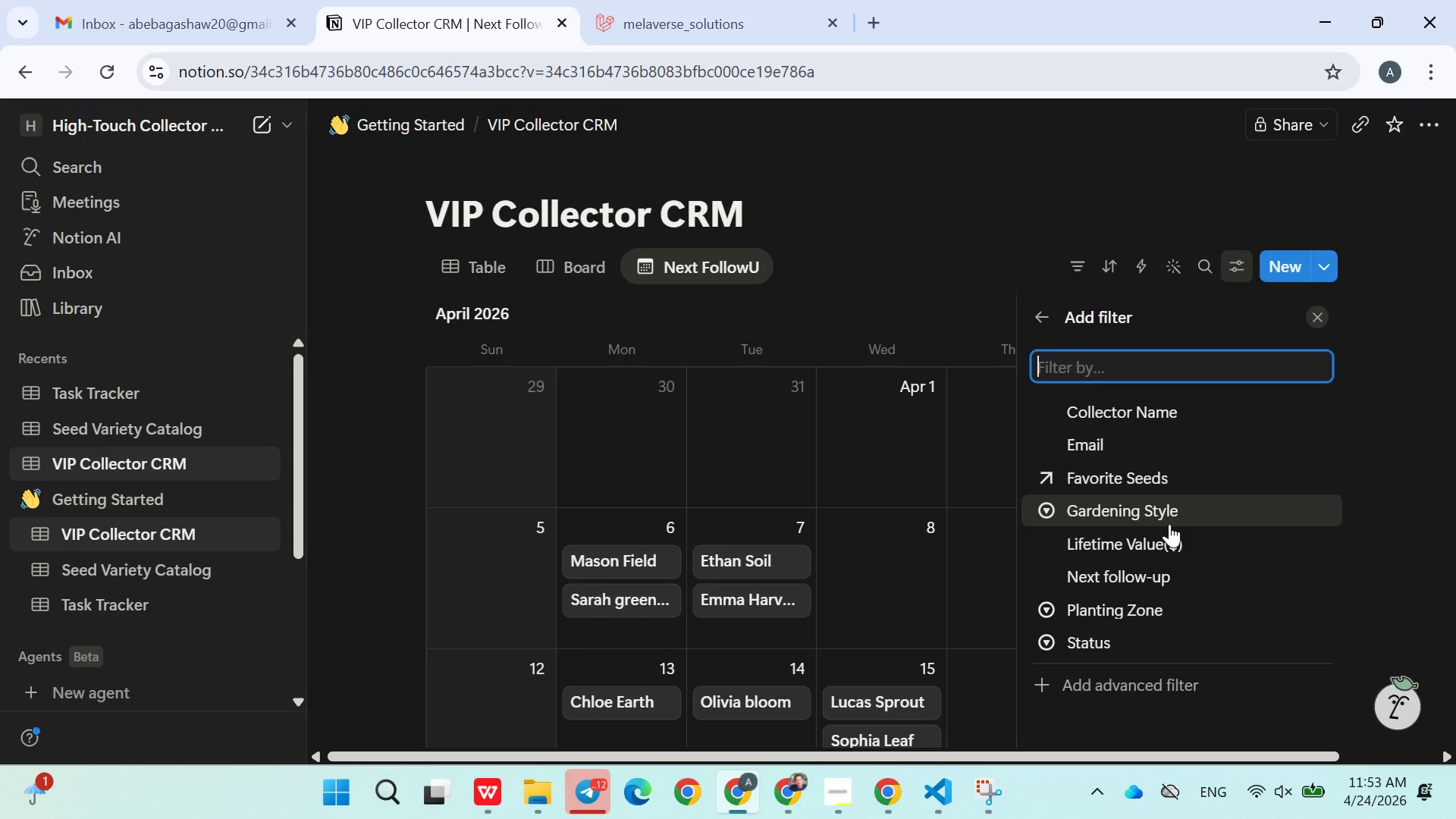 
mouse_move([1166, 557])
 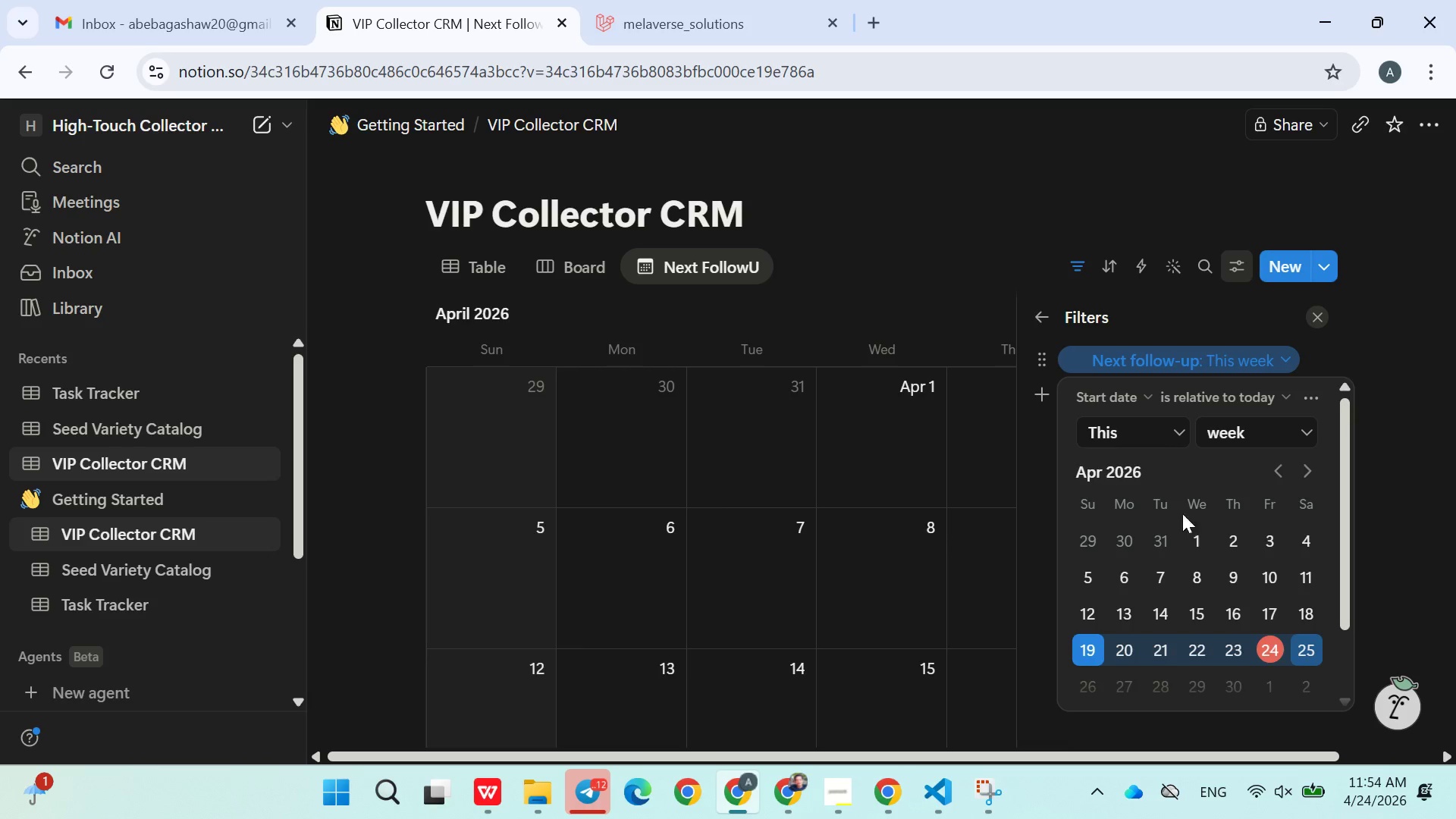 
left_click([1228, 442])
 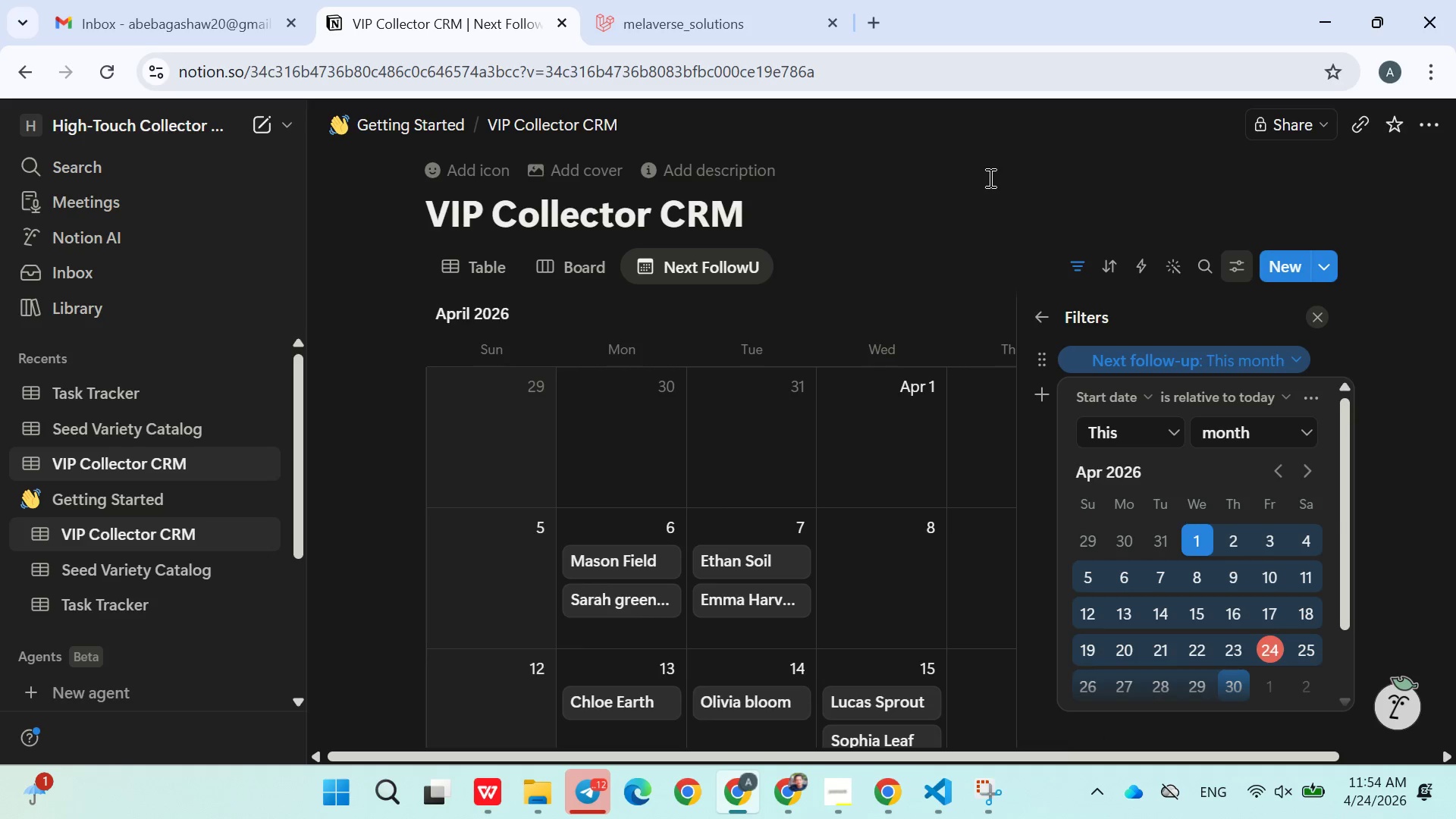 
double_click([989, 177])
 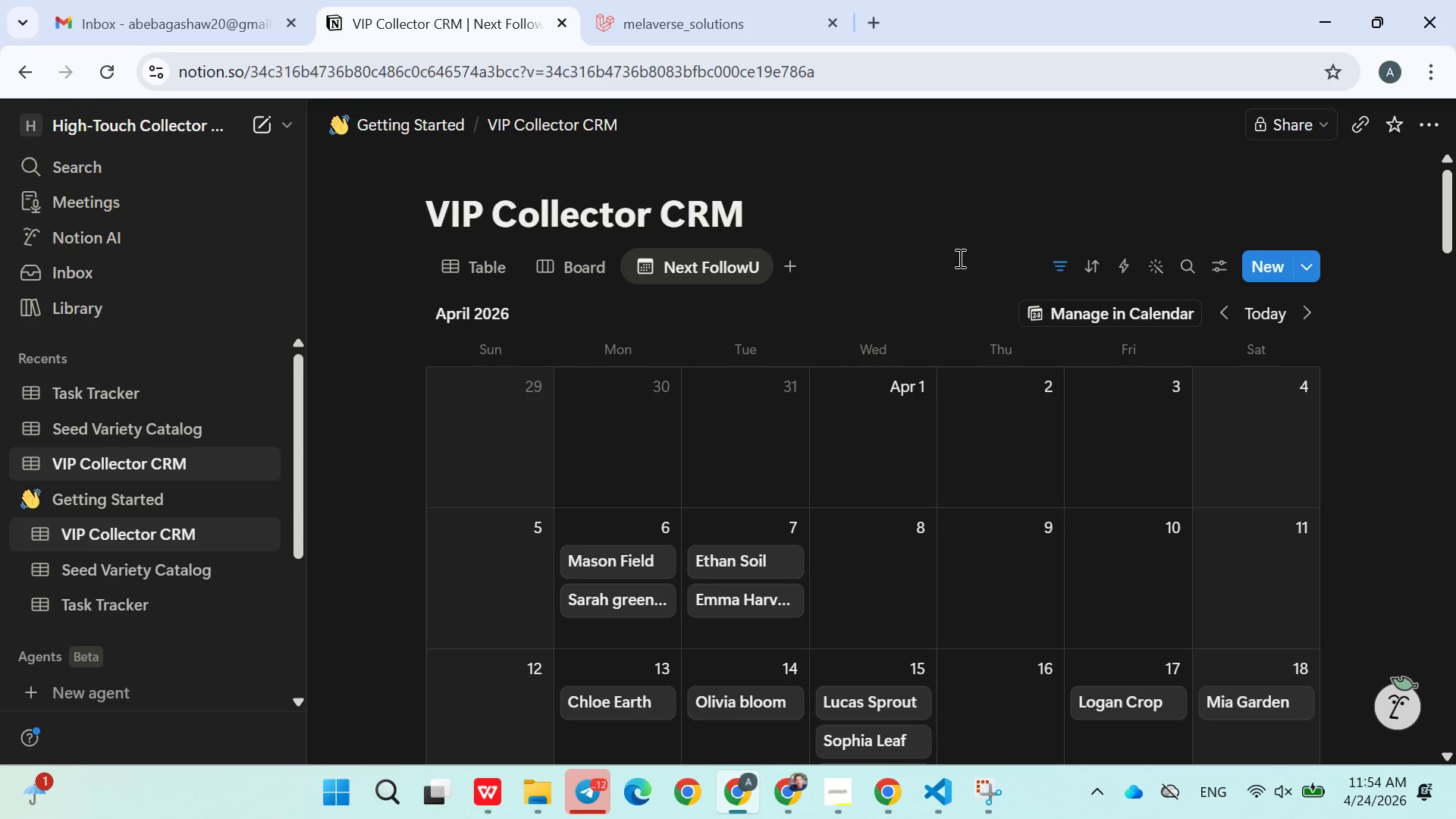 
scroll: coordinate [916, 460], scroll_direction: down, amount: 1.0
 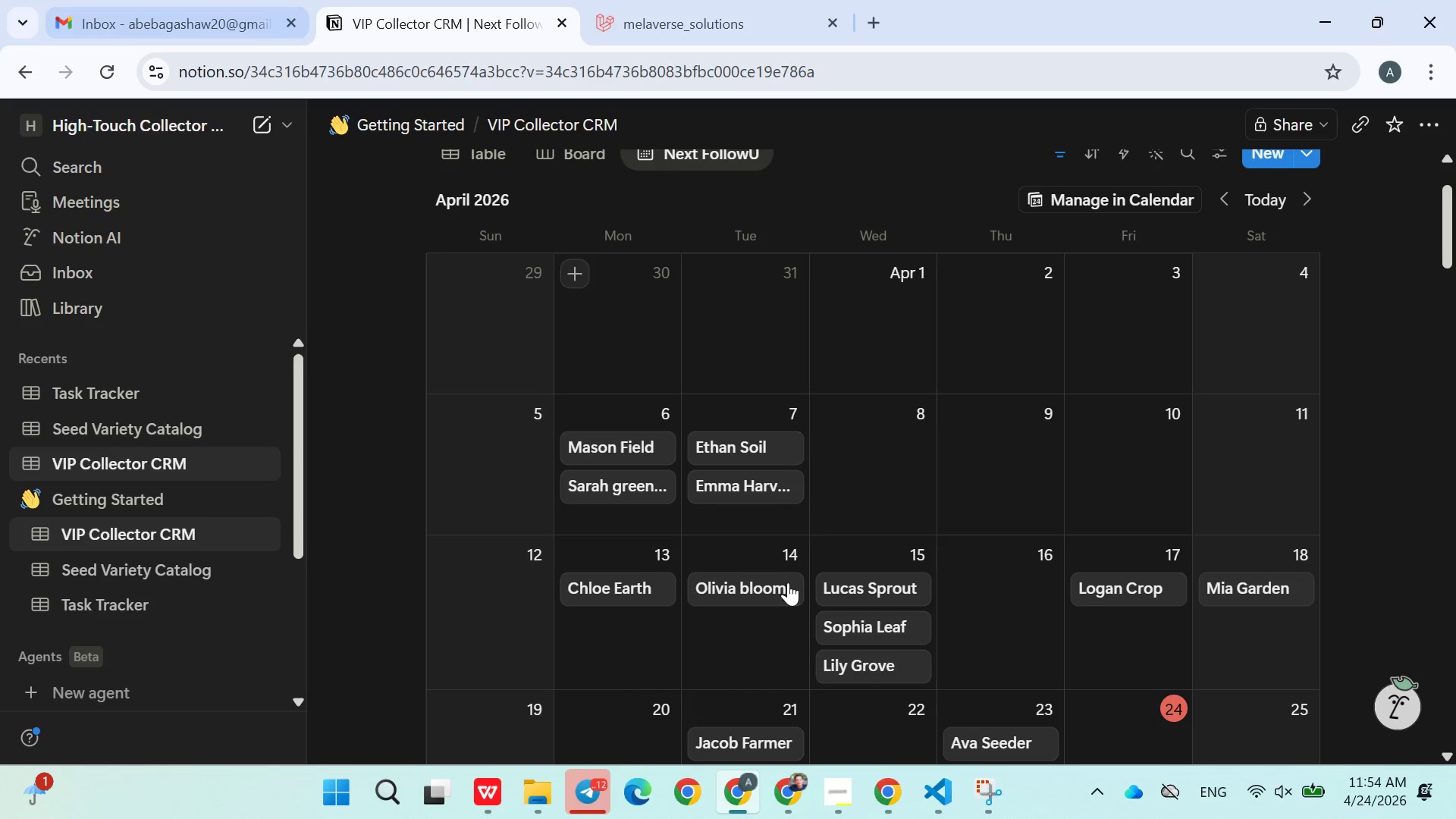 
left_click([844, 818])